 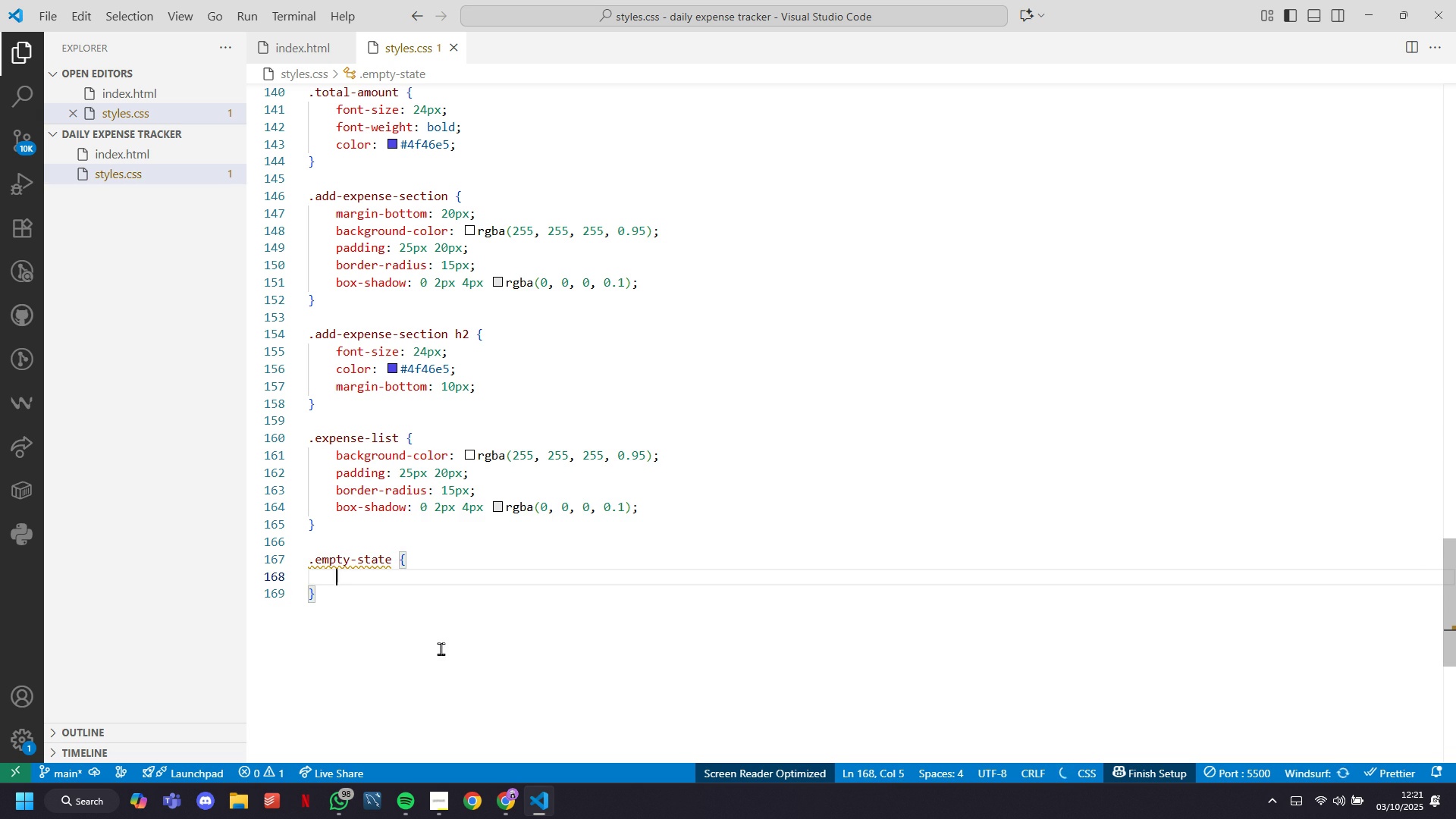 
key(Tab)
 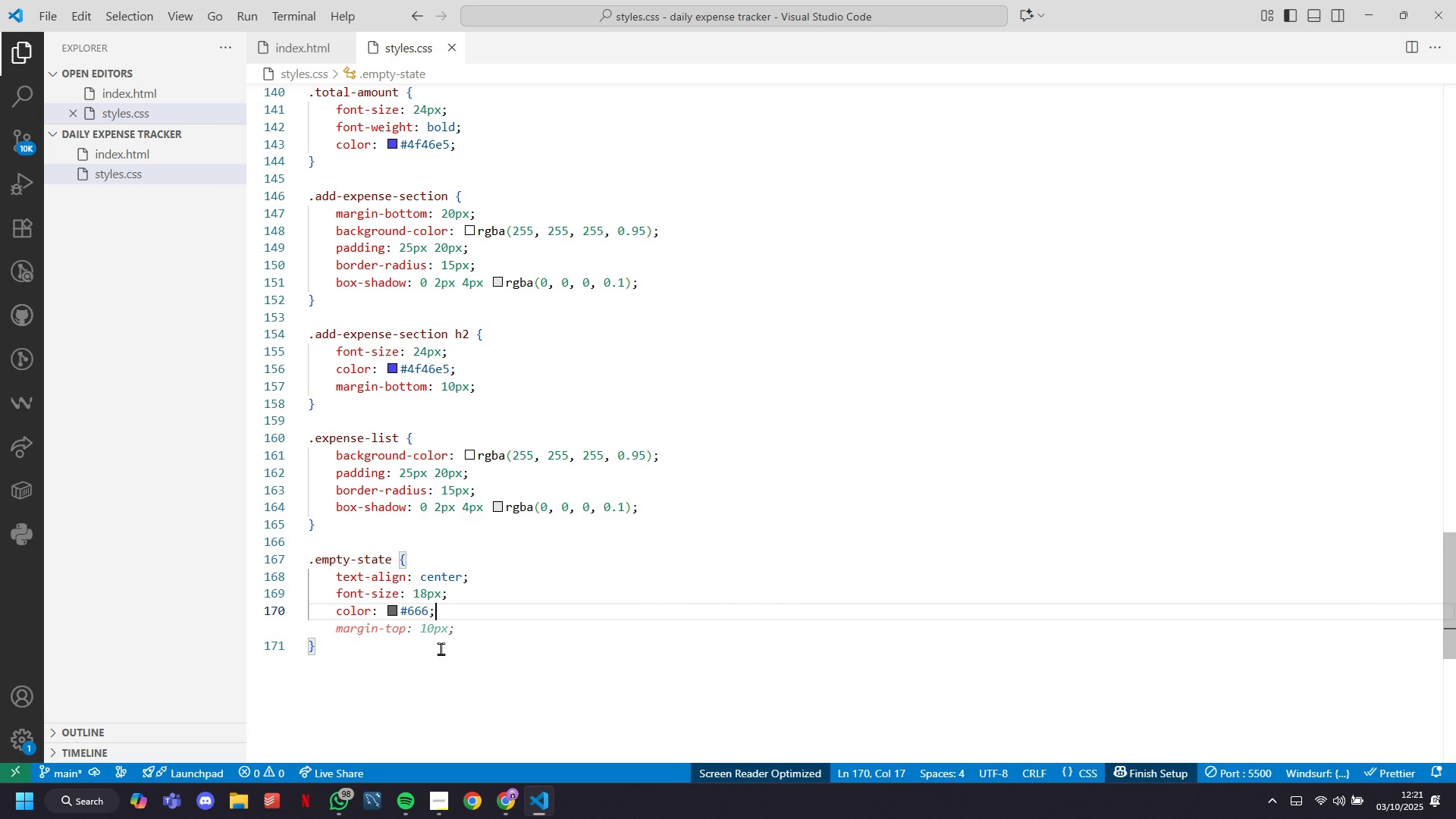 
key(ArrowDown)
 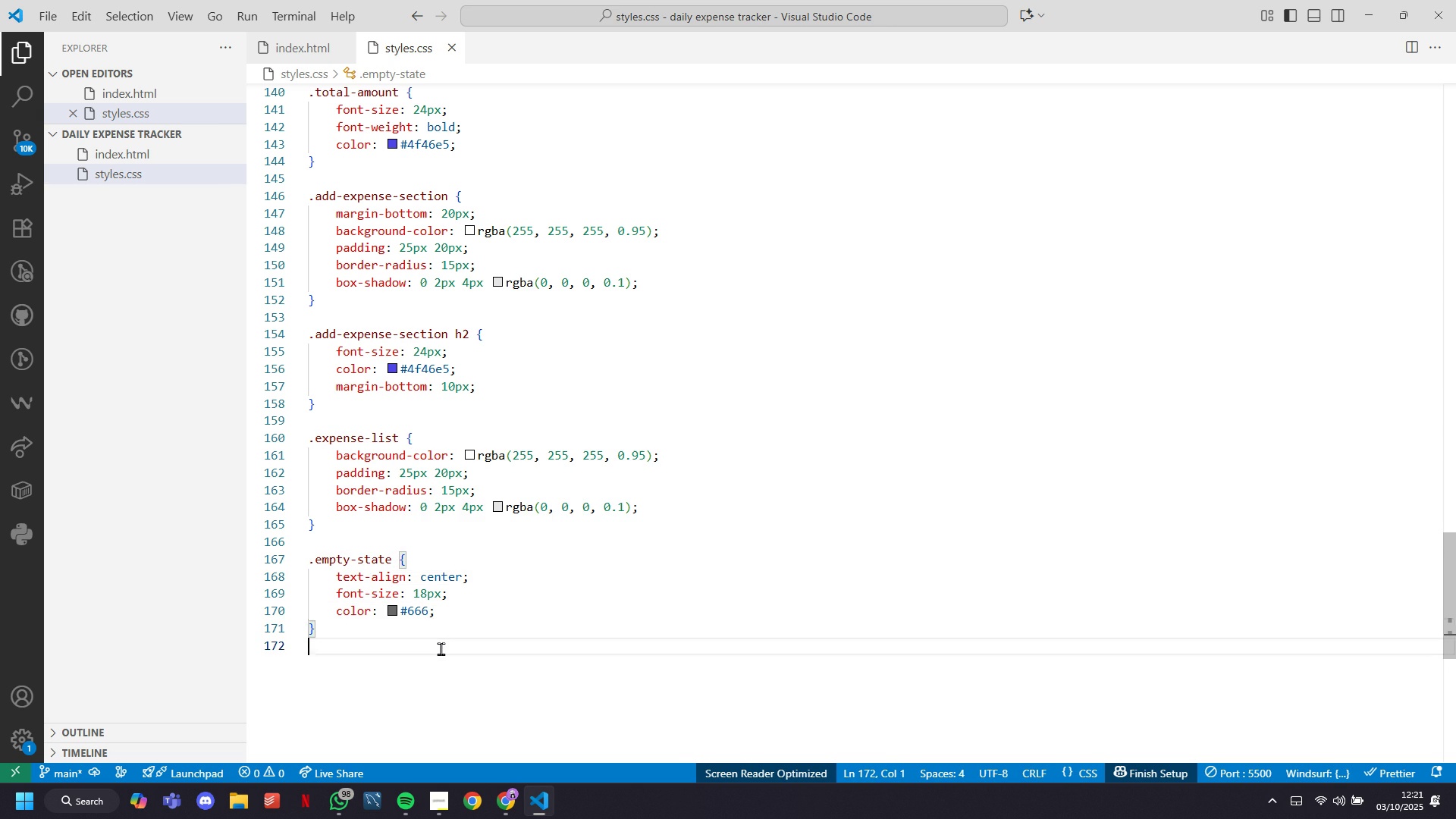 
key(Enter)
 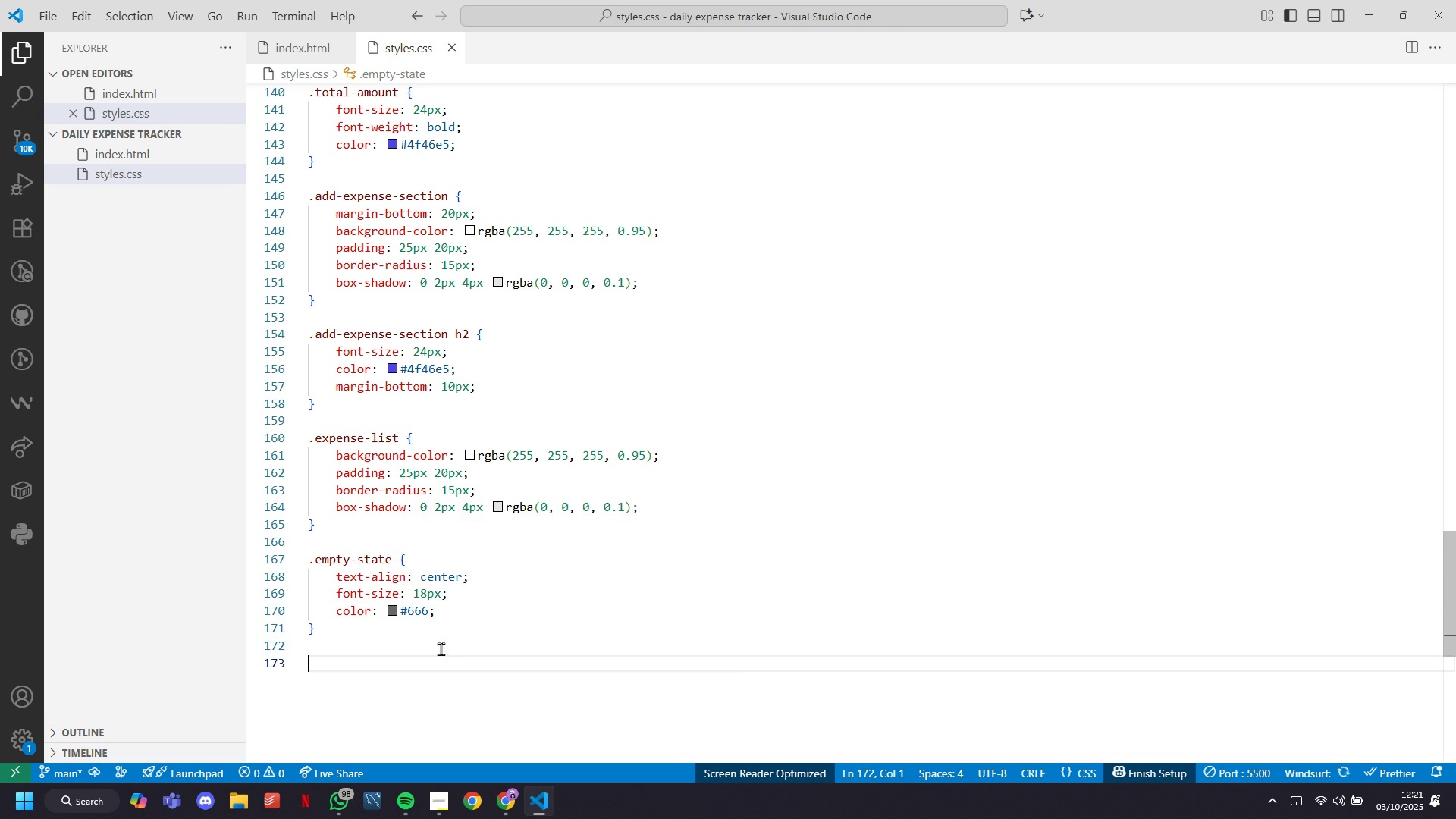 
key(Enter)
 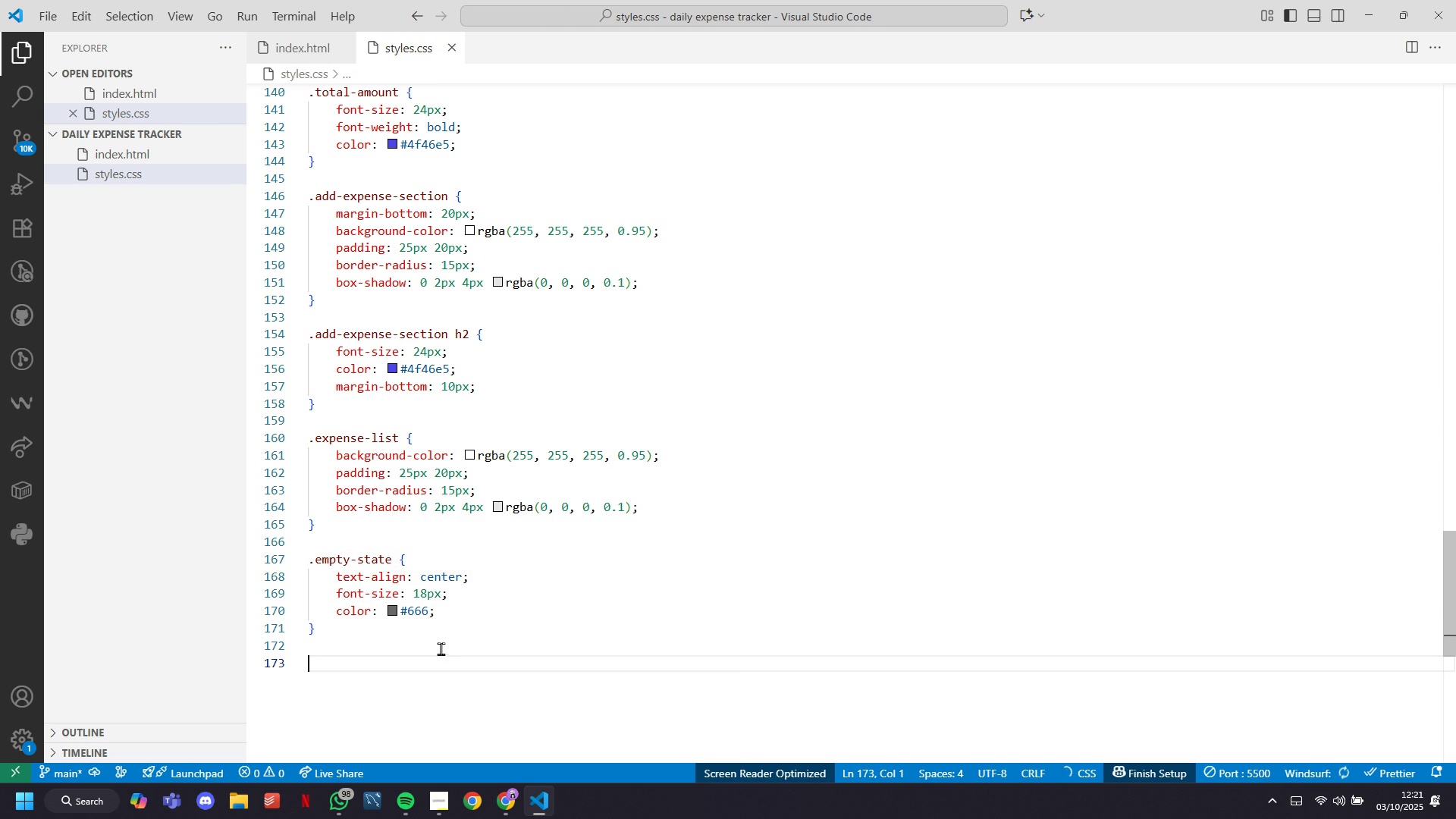 
type(.expense-item )